 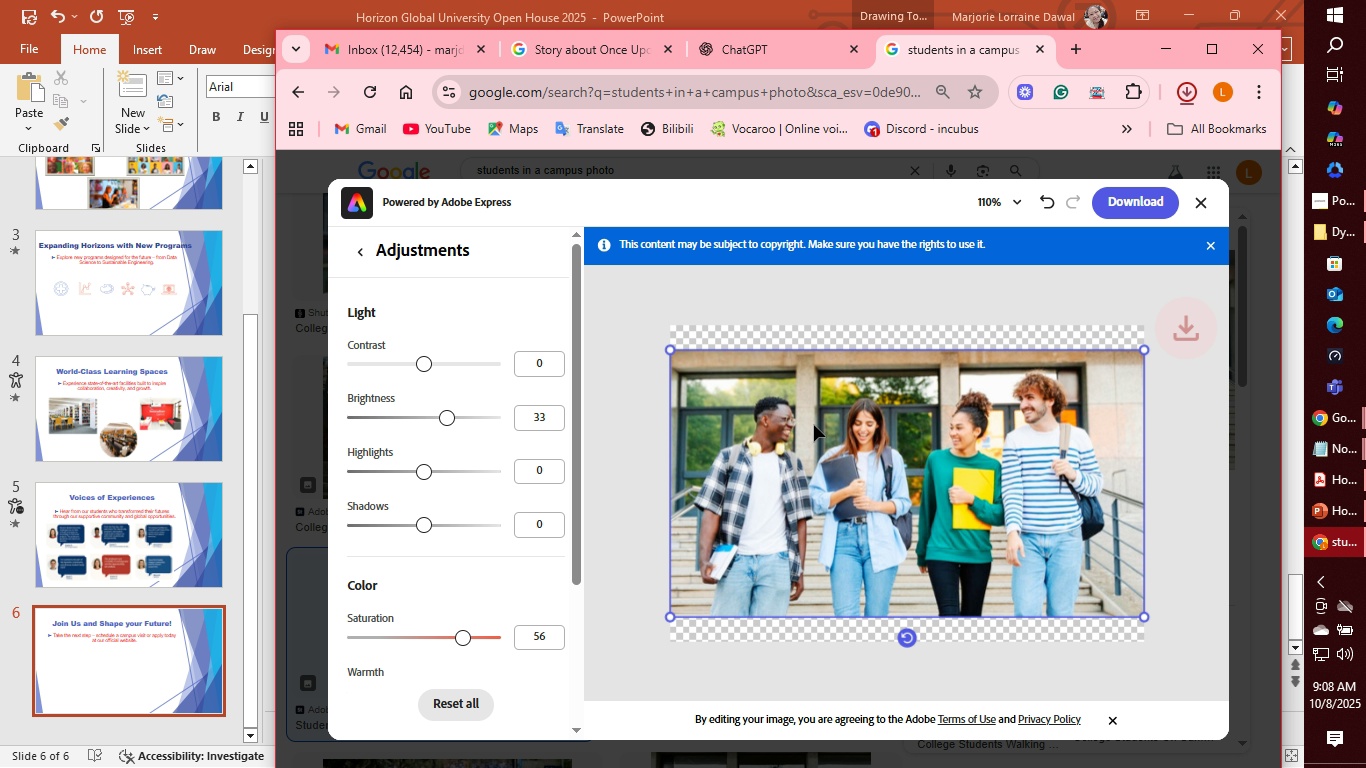 
left_click([1052, 149])
 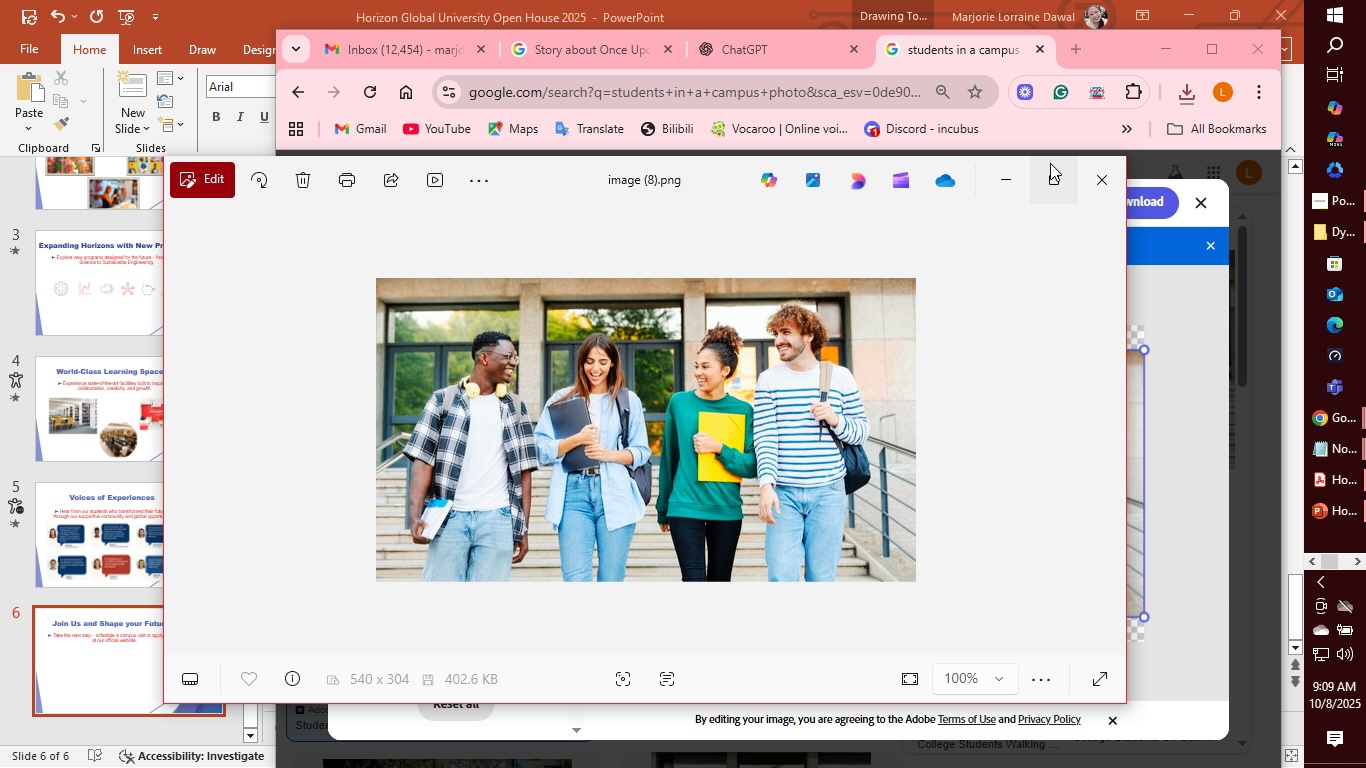 
wait(33.41)
 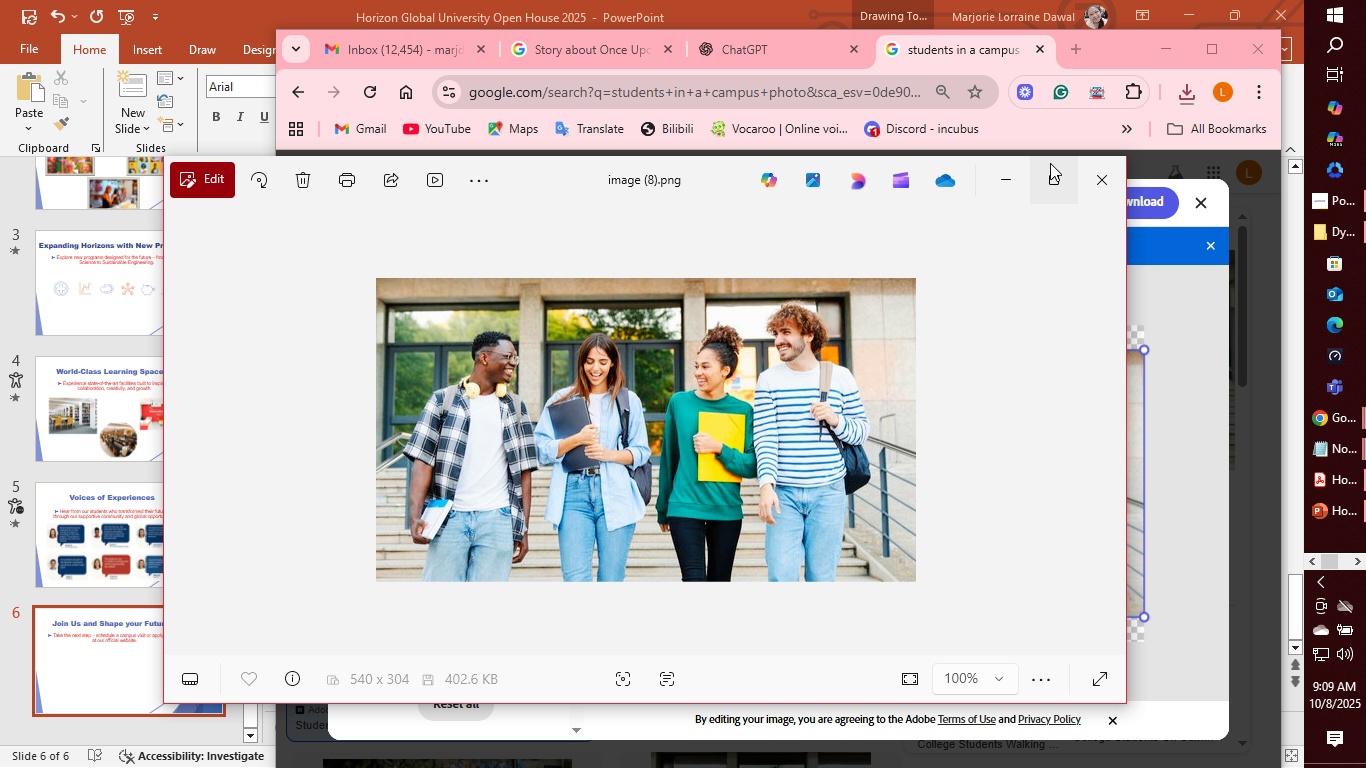 
left_click([484, 178])
 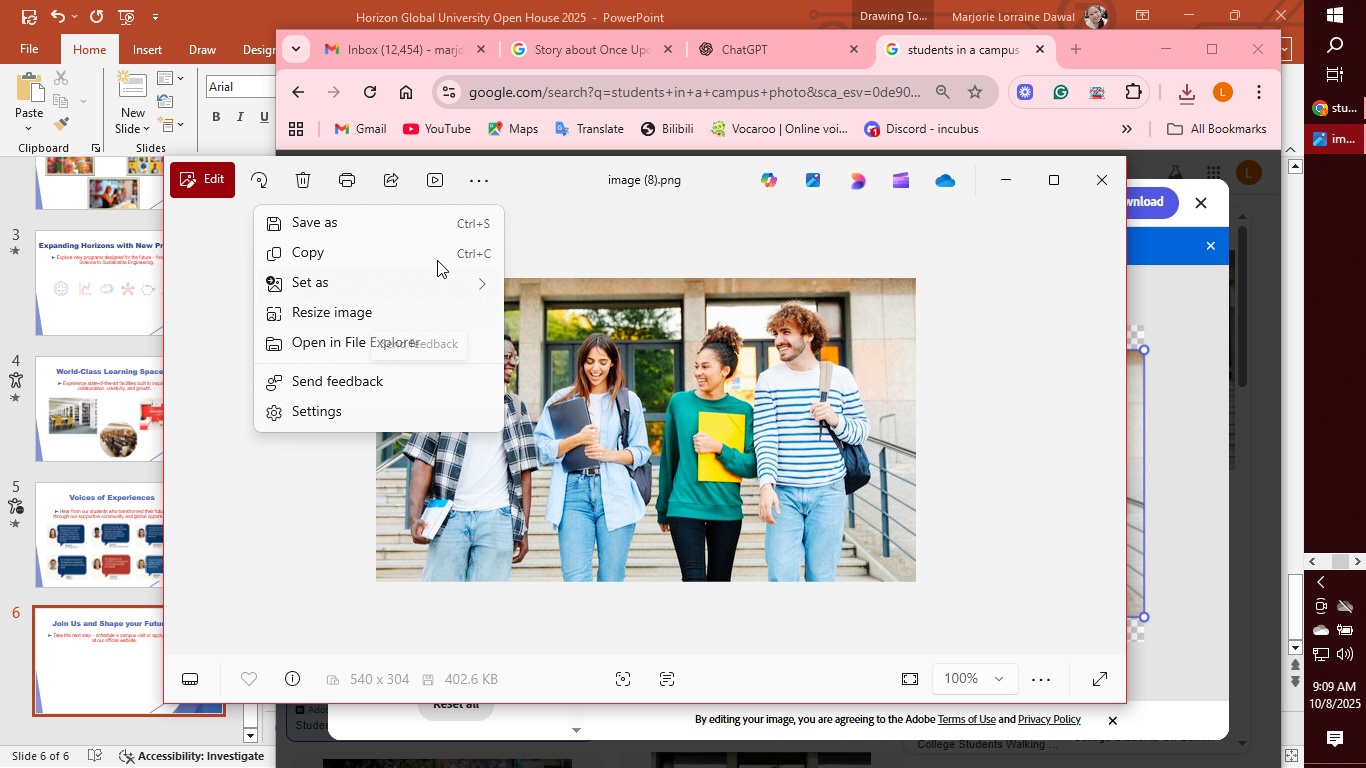 
left_click([445, 222])